 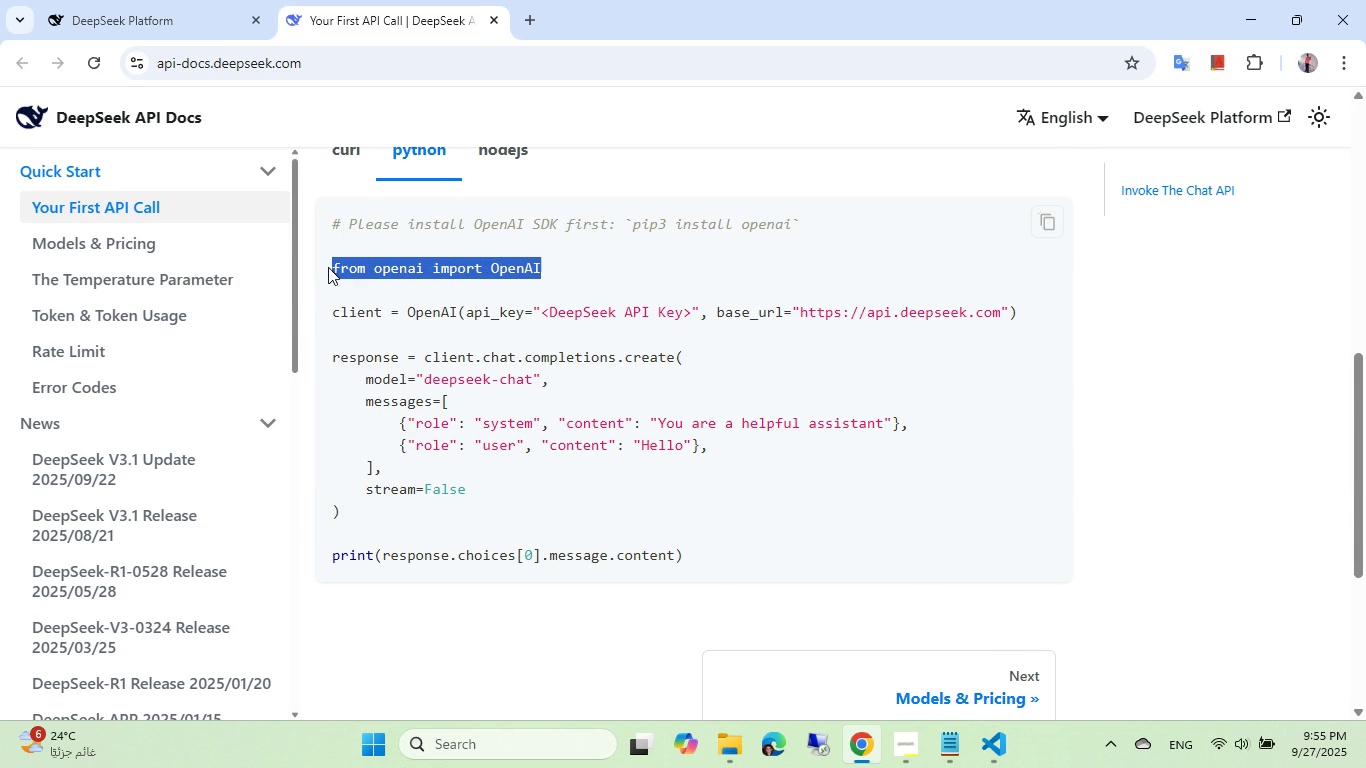 
key(Control+C)
 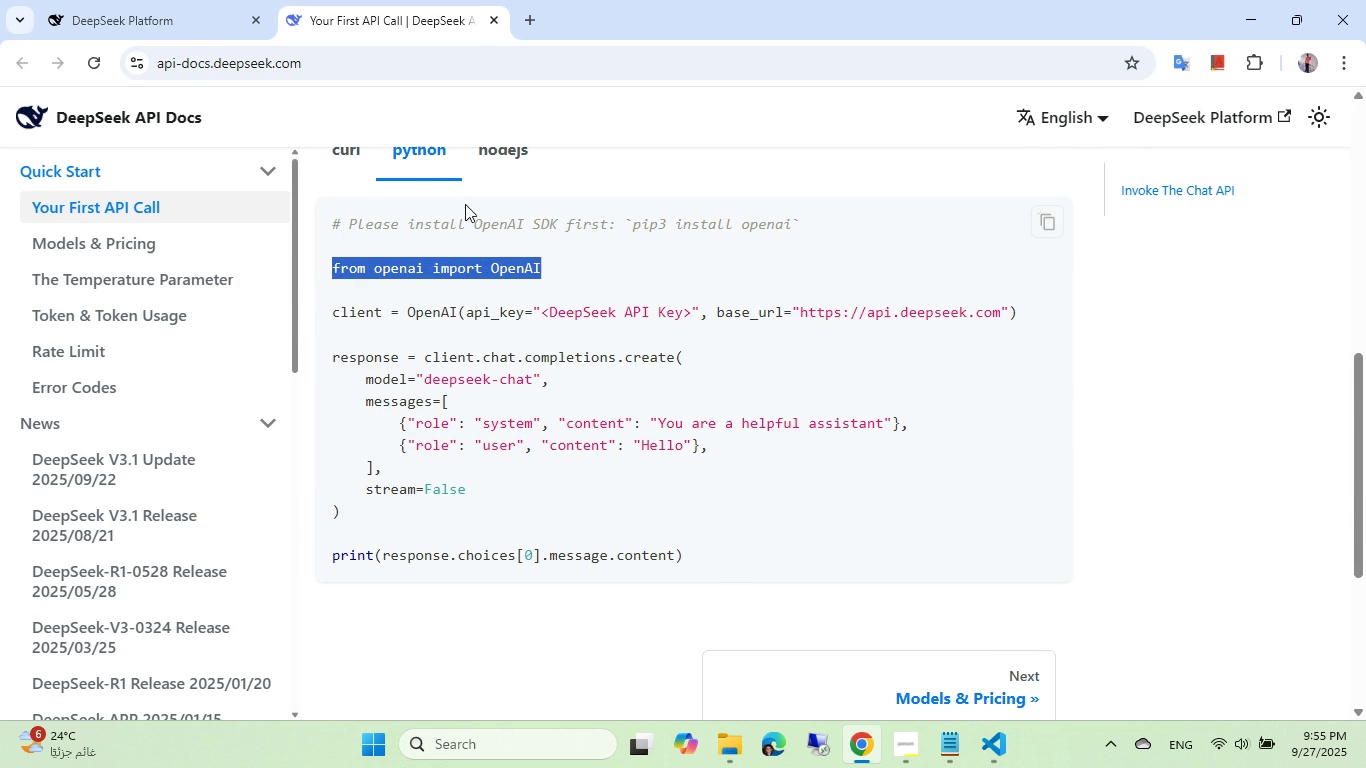 
key(Alt+AltLeft)
 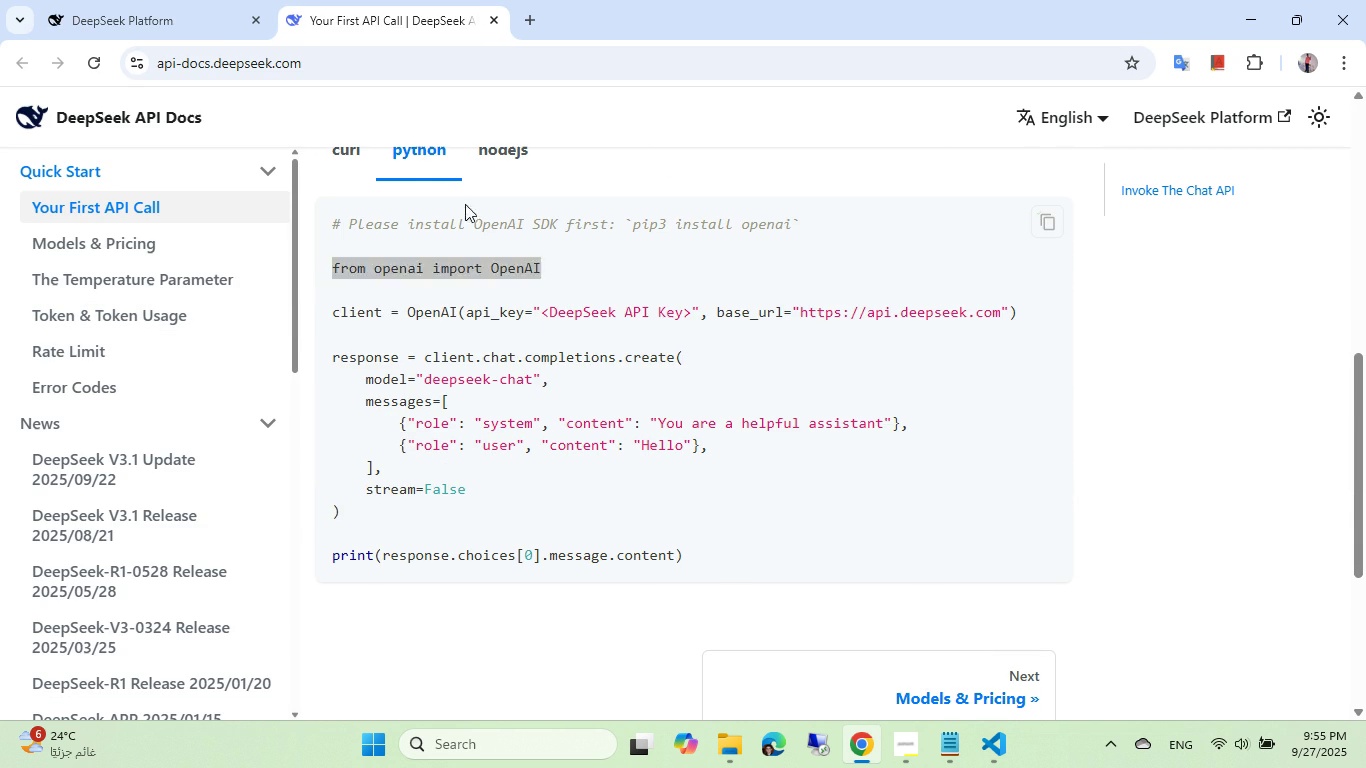 
key(Alt+Tab)
 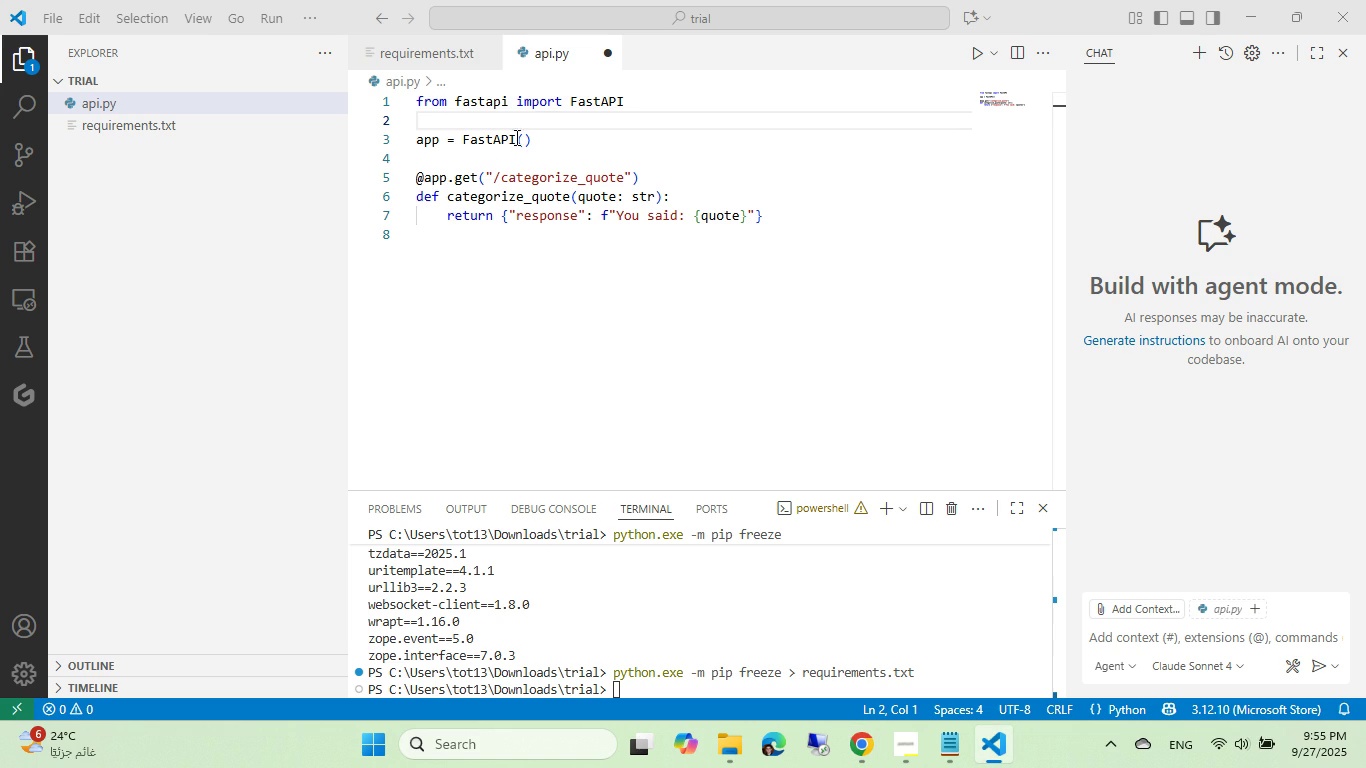 
left_click([522, 123])
 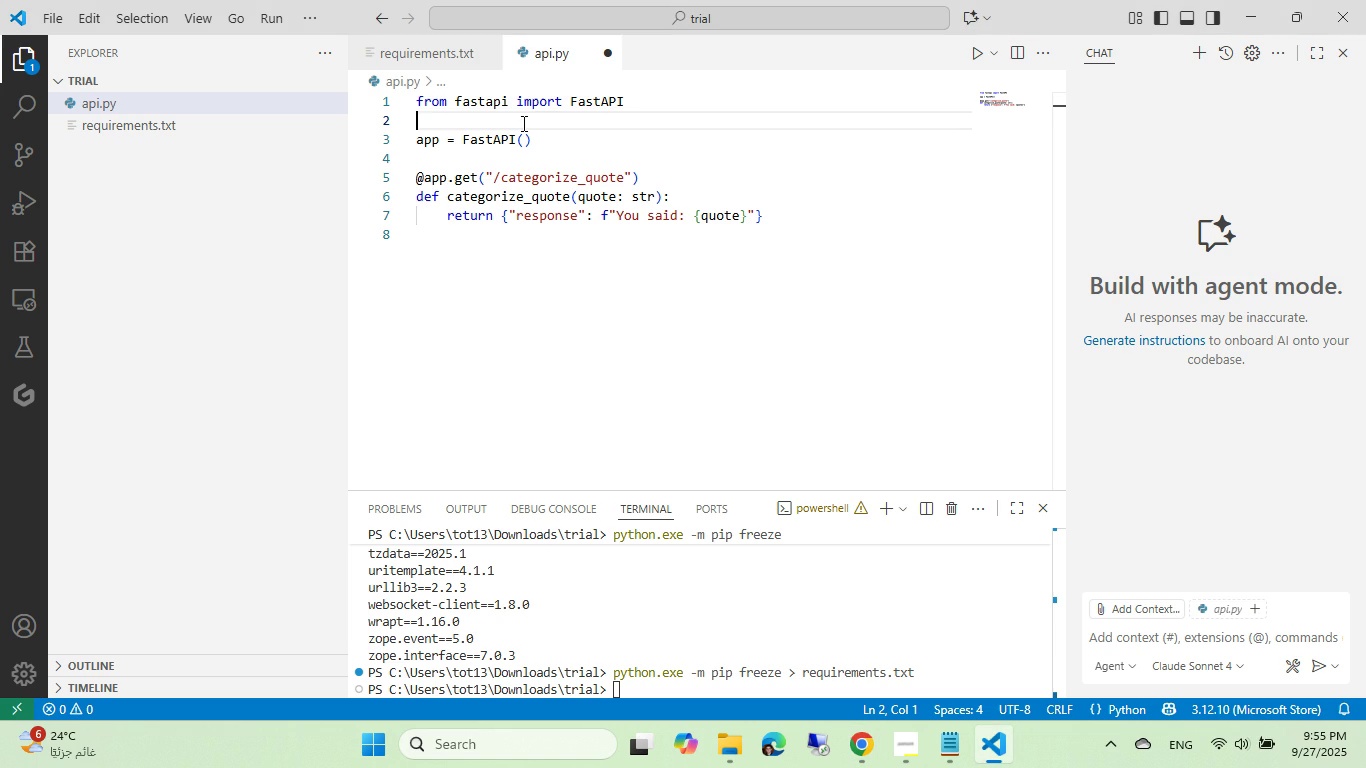 
key(Control+ControlLeft)
 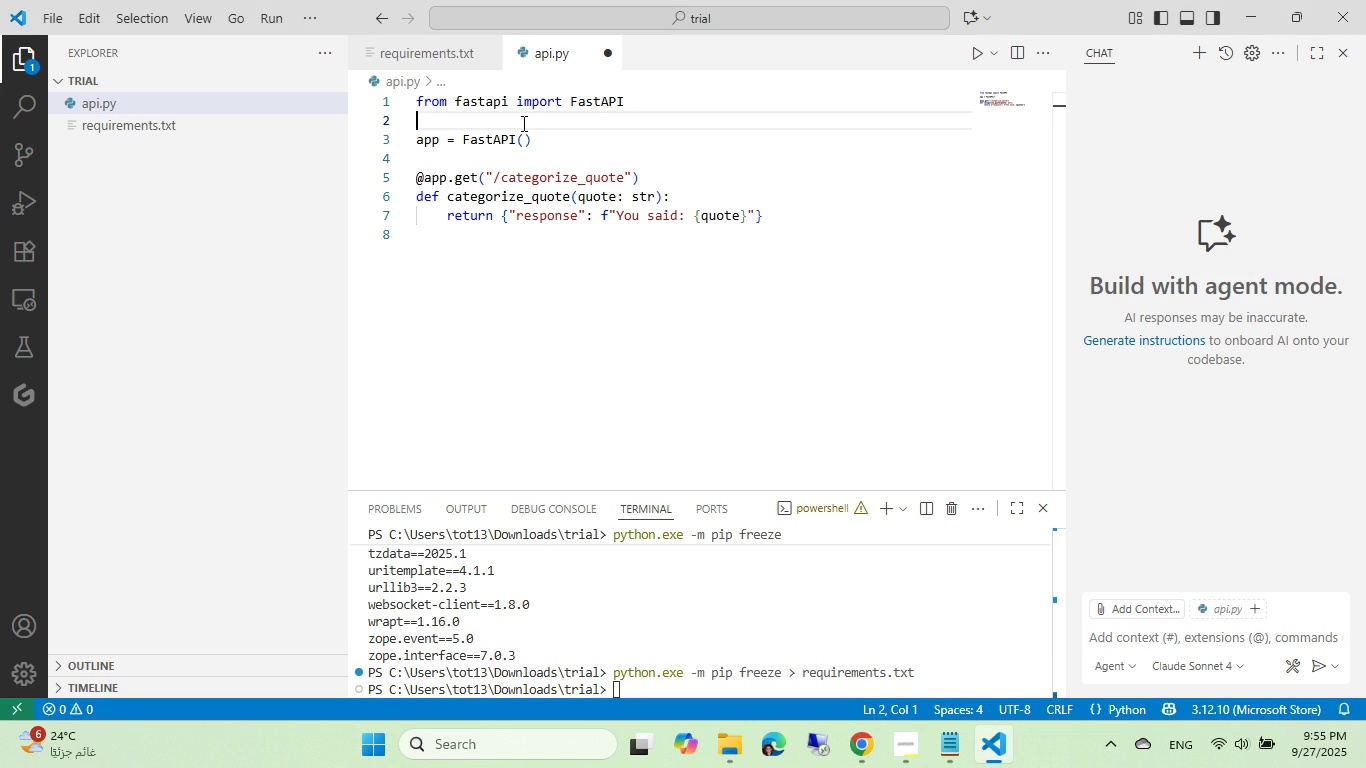 
key(Control+V)
 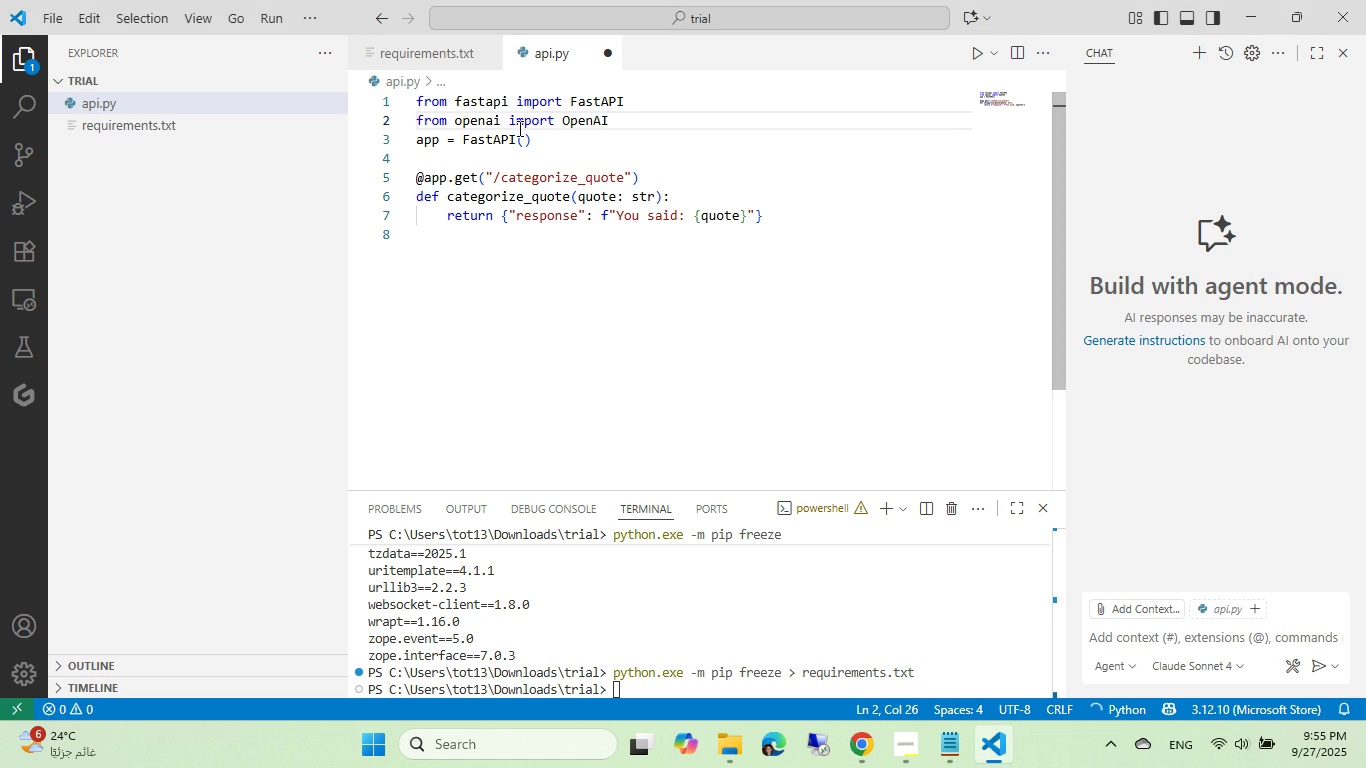 
key(Enter)
 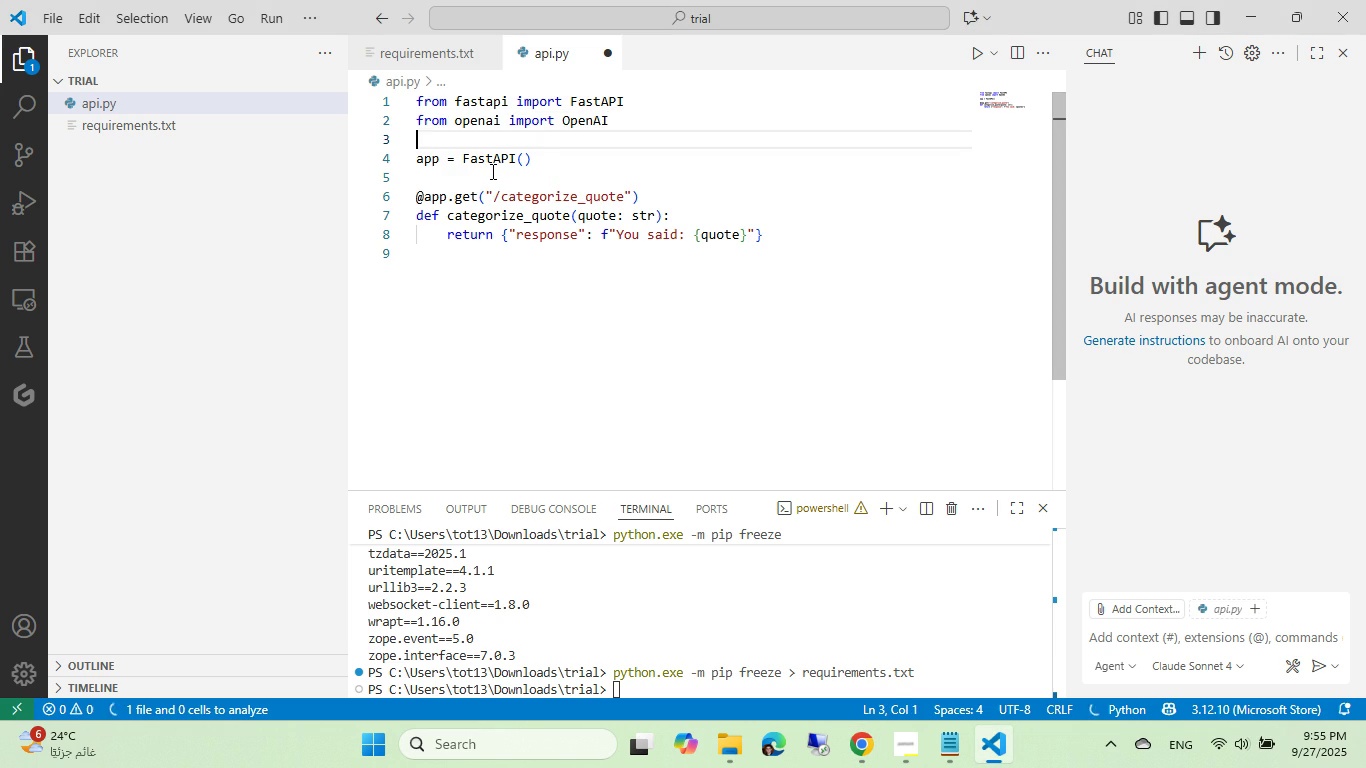 
key(Alt+AltLeft)
 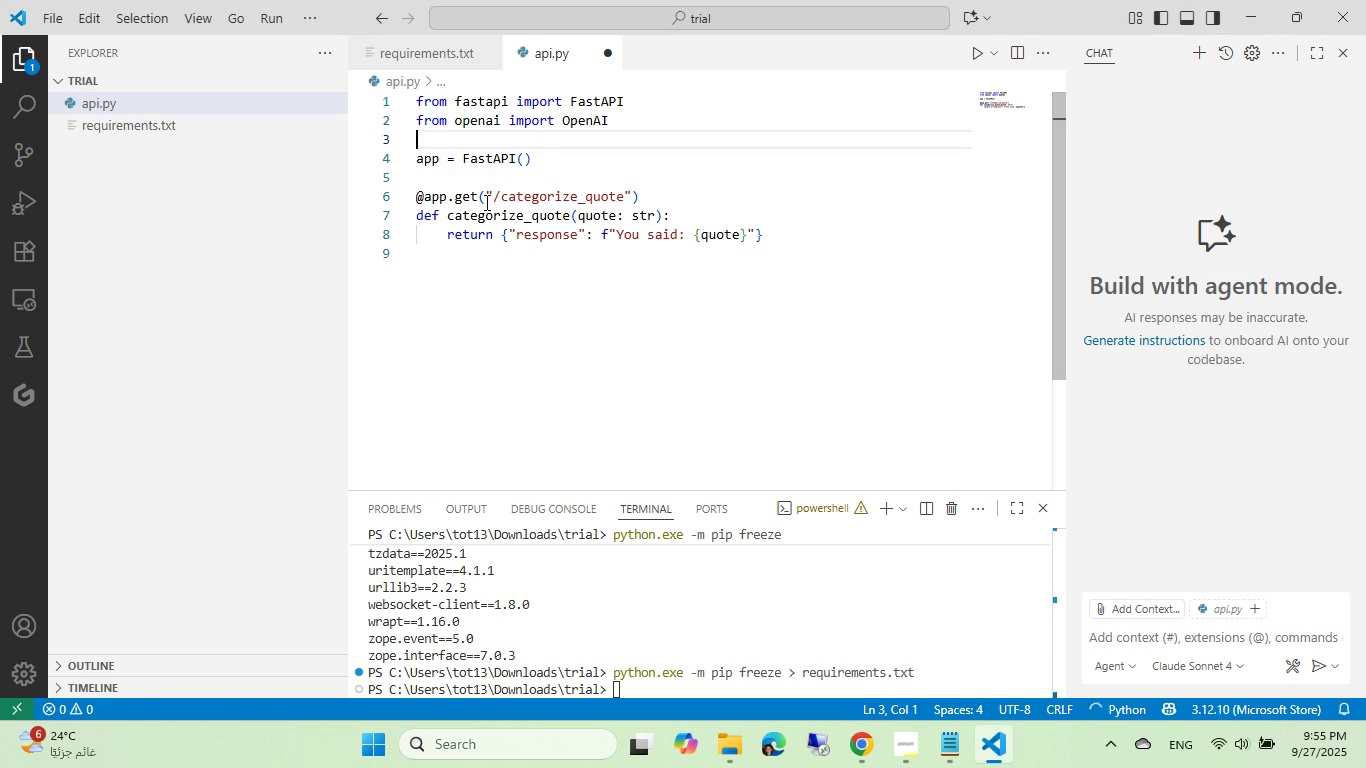 
key(Tab)